 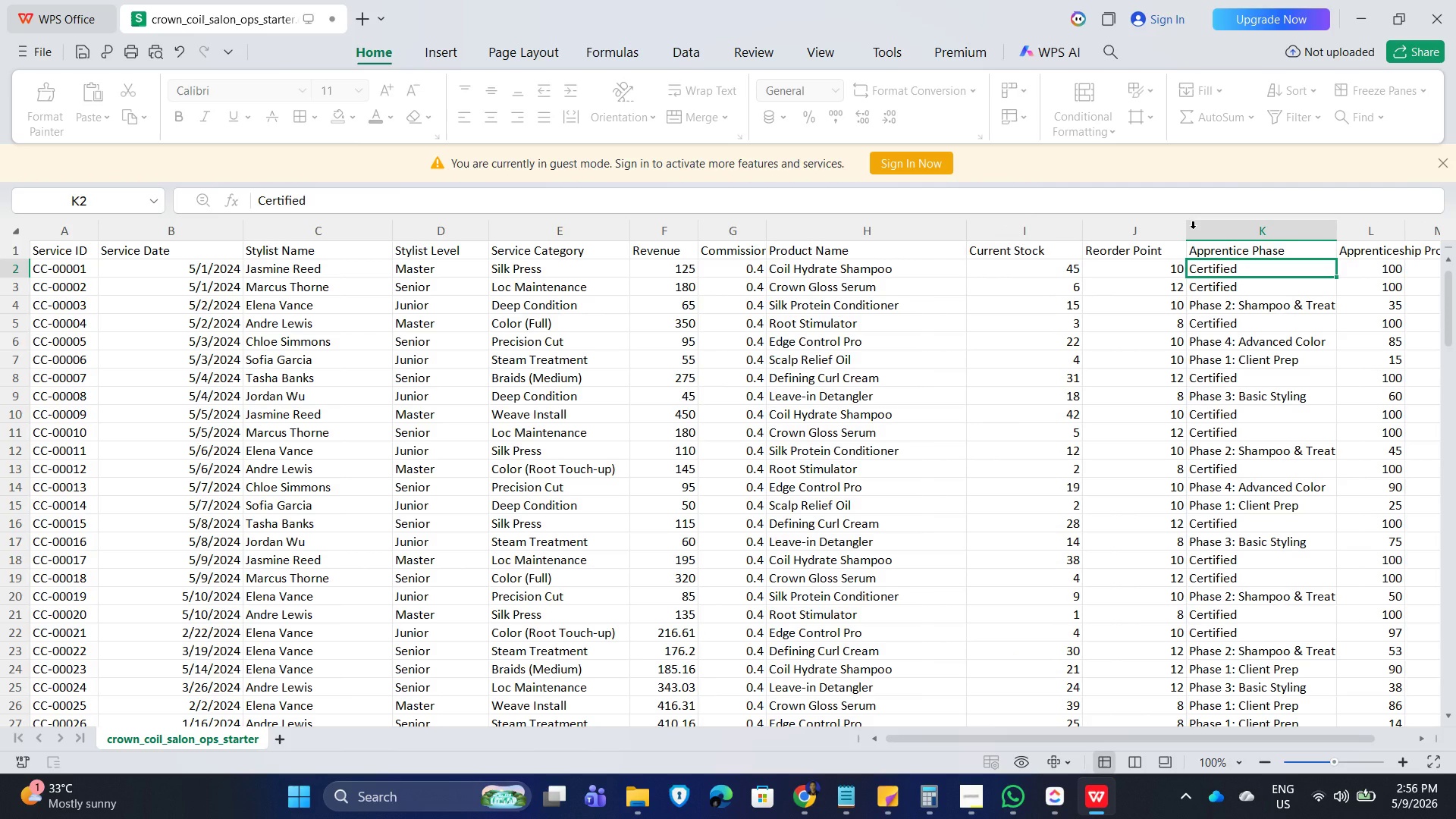 
scroll: coordinate [1288, 400], scroll_direction: down, amount: 37.0
 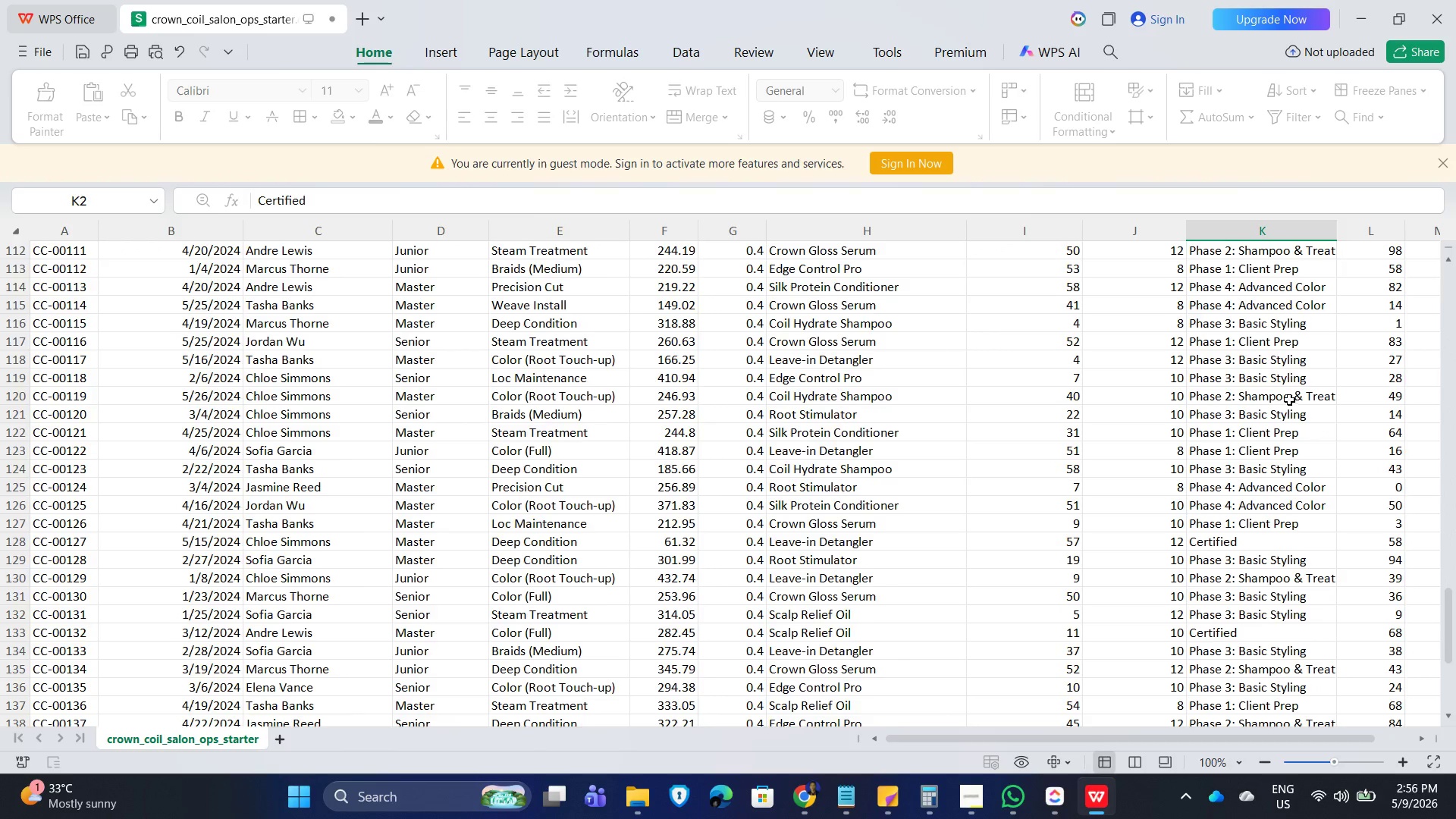 
scroll: coordinate [1292, 394], scroll_direction: up, amount: 41.0
 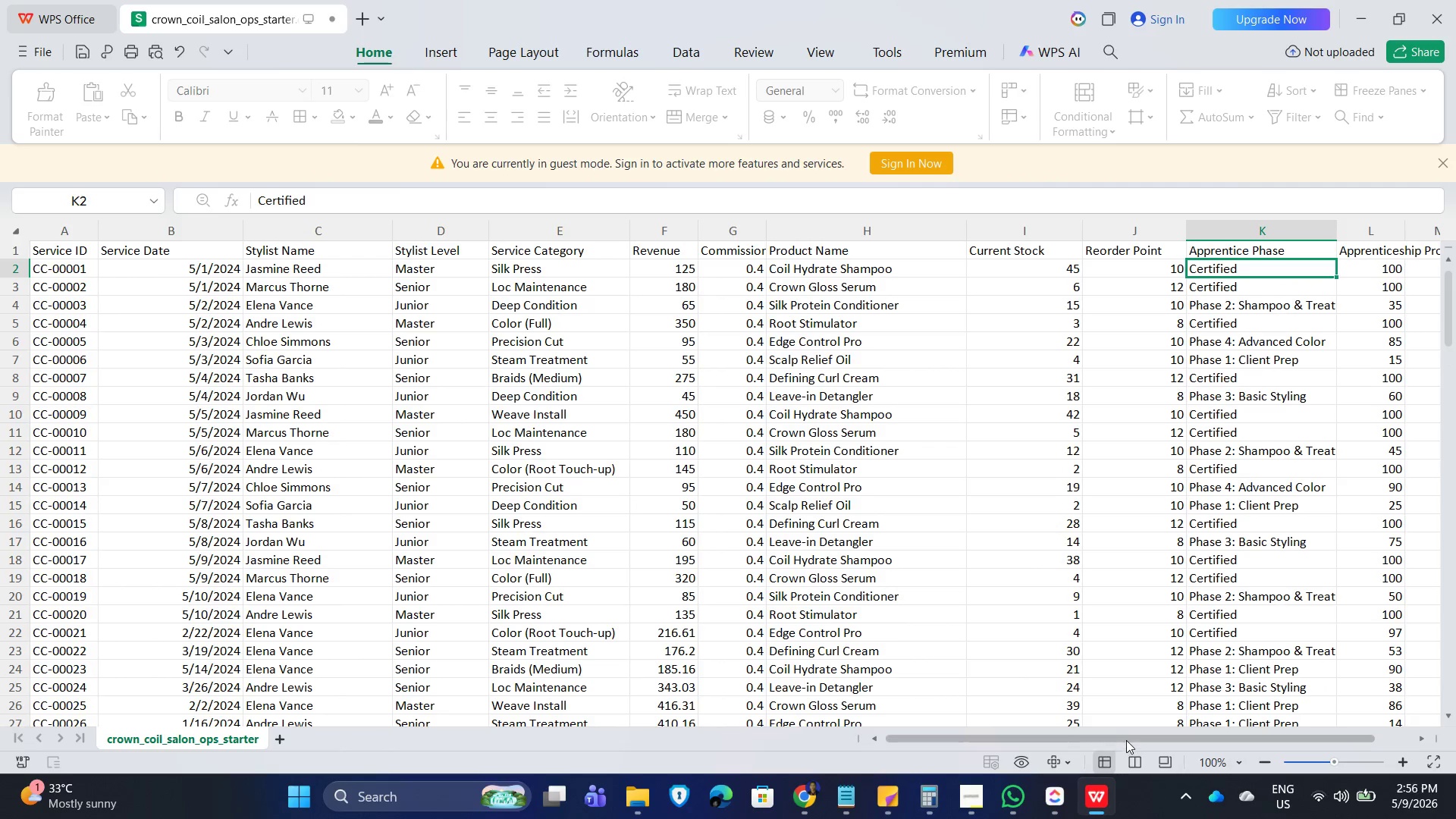 
left_click_drag(start_coordinate=[1126, 736], to_coordinate=[1216, 738])
 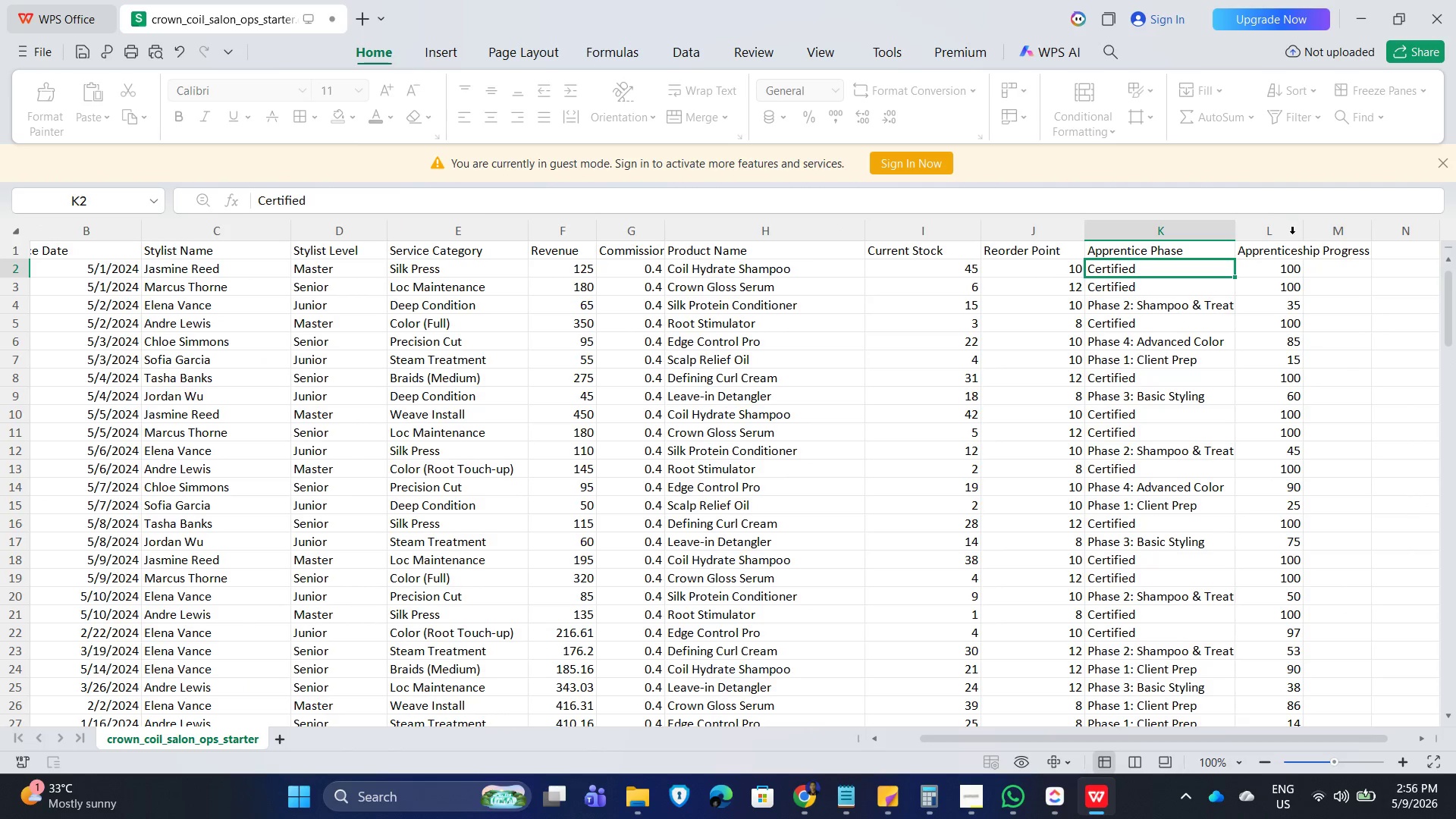 
left_click_drag(start_coordinate=[1303, 230], to_coordinate=[1338, 236])
 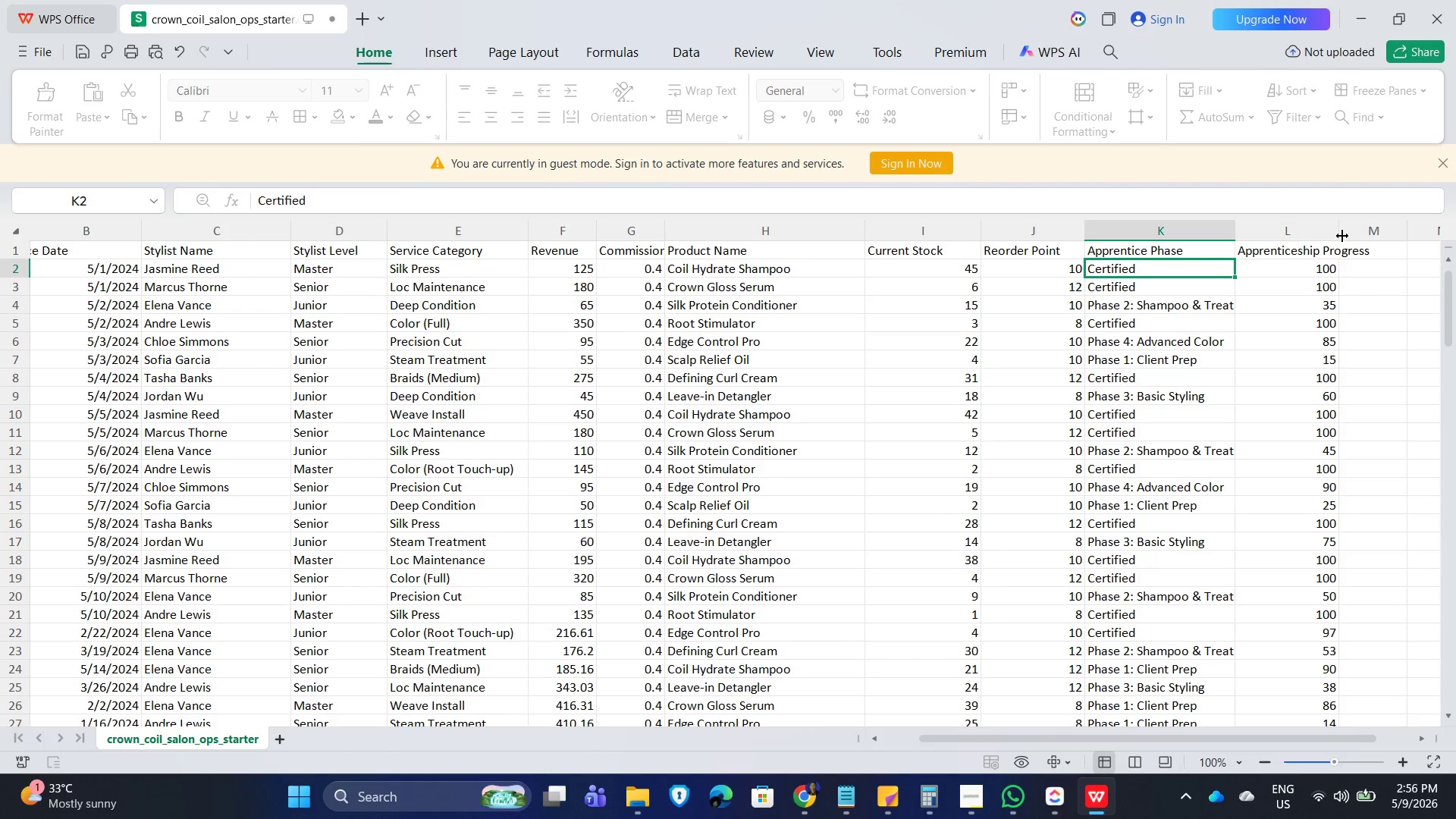 
left_click_drag(start_coordinate=[1338, 230], to_coordinate=[1313, 241])
 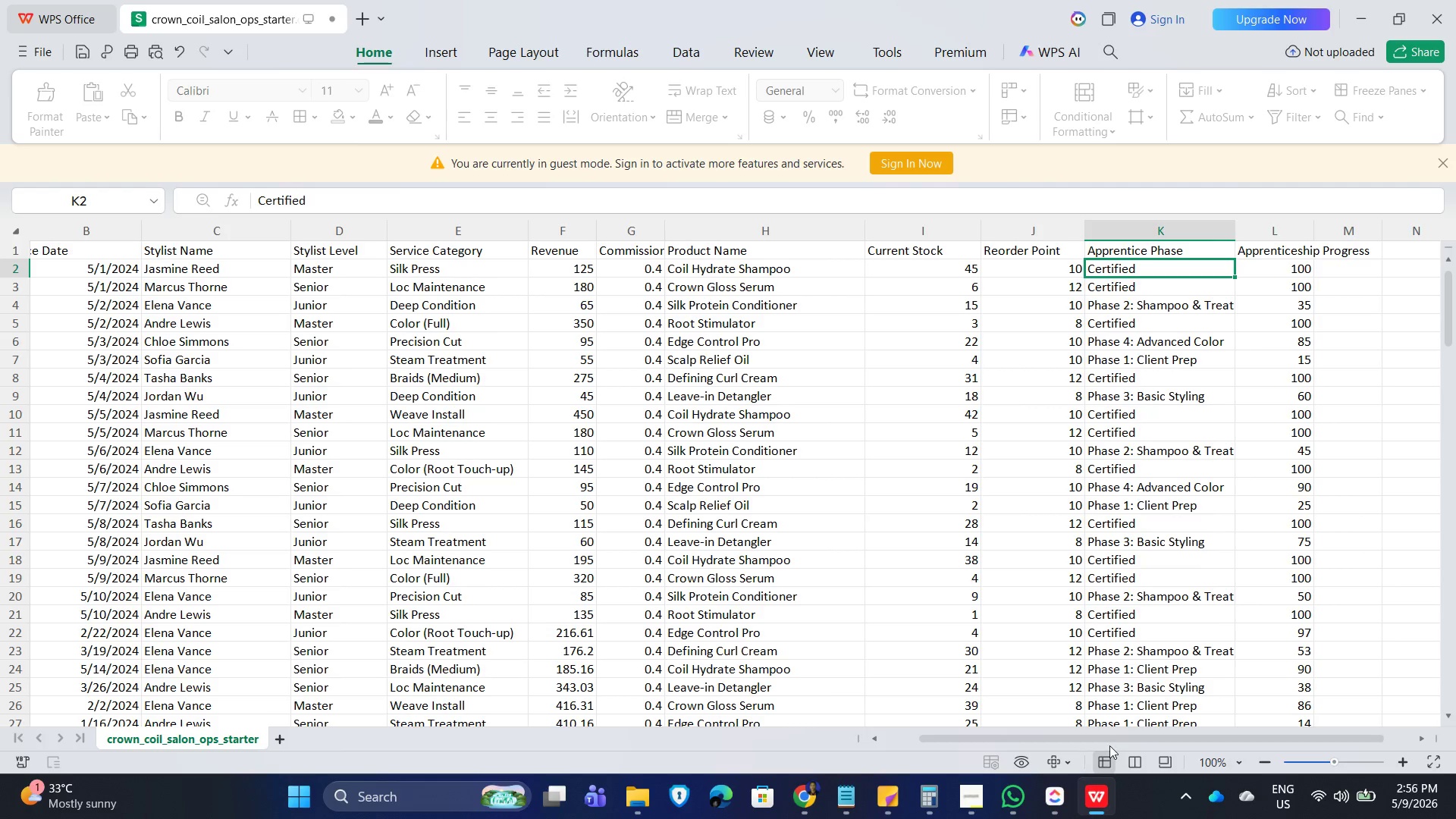 
left_click([1049, 799])
 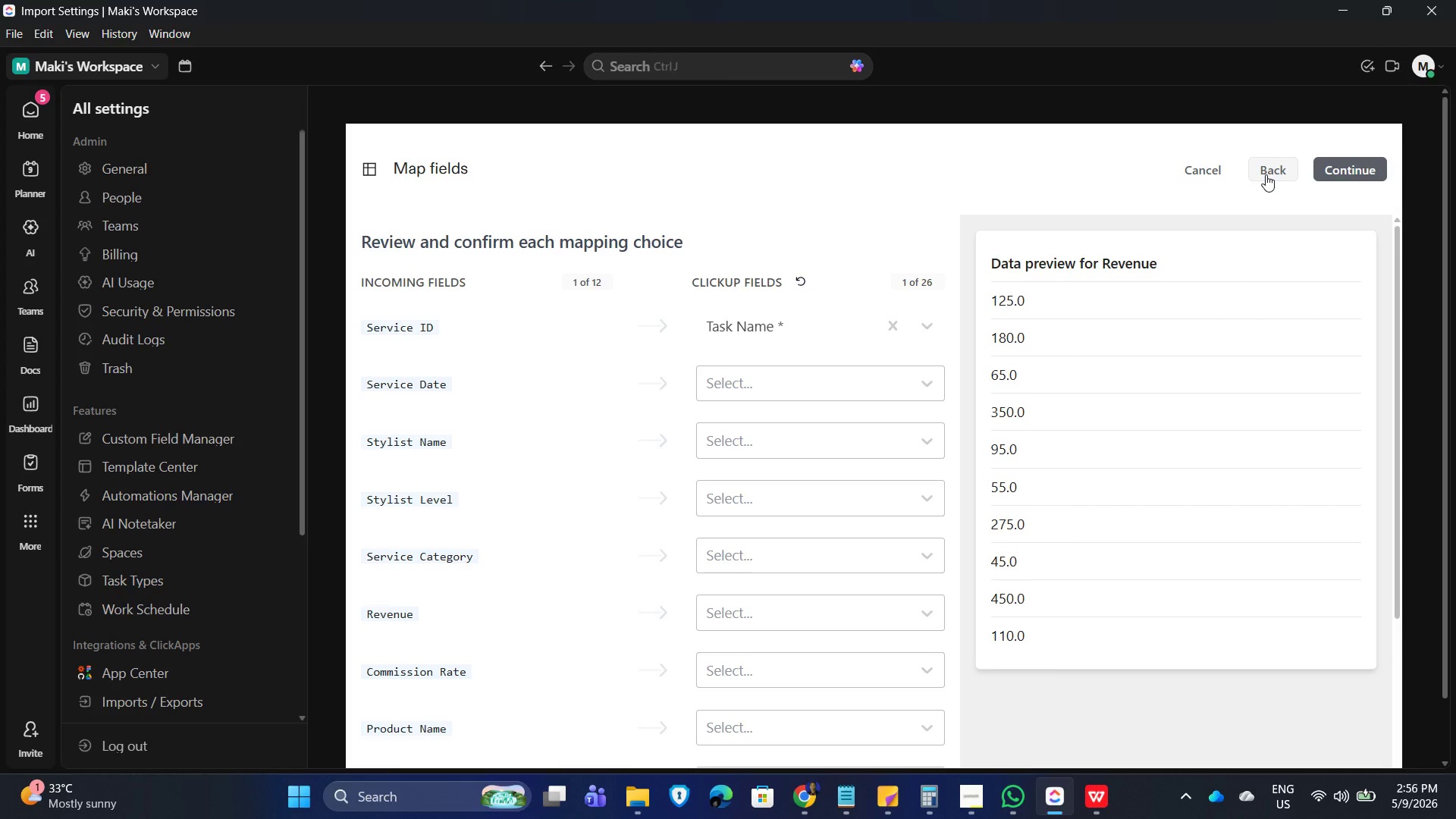 
left_click([1197, 168])
 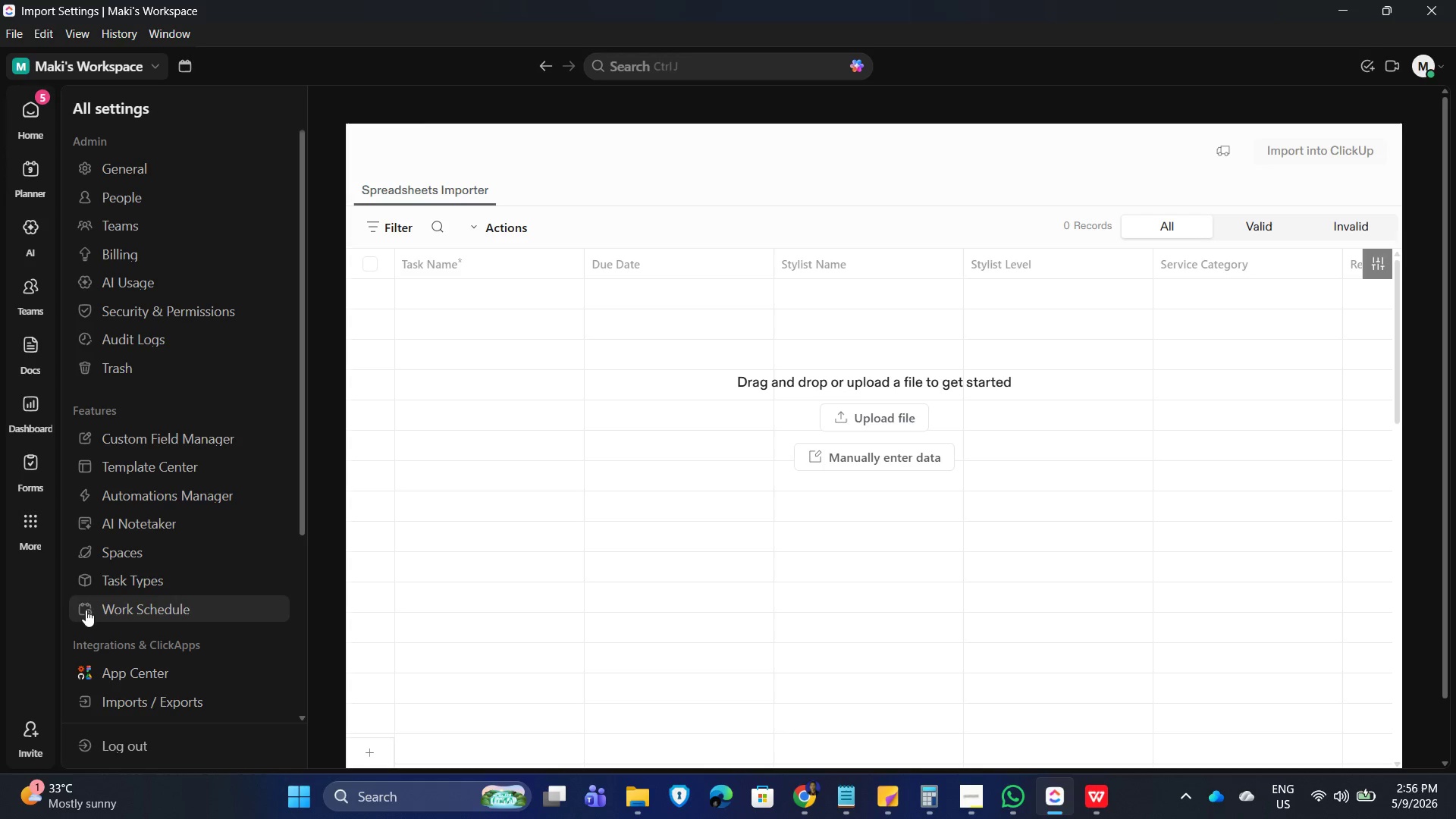 
wait(6.22)
 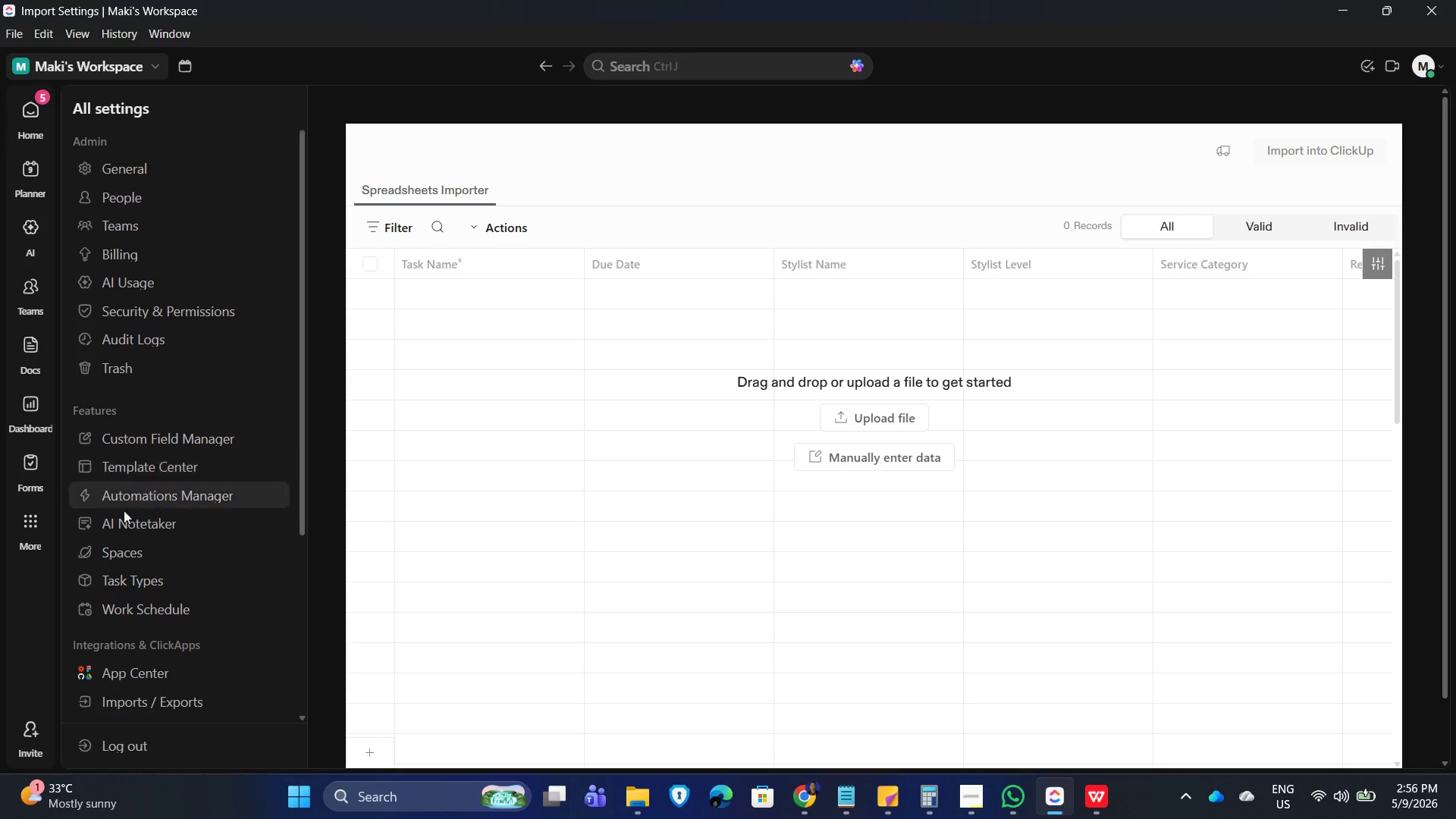 
left_click([31, 108])
 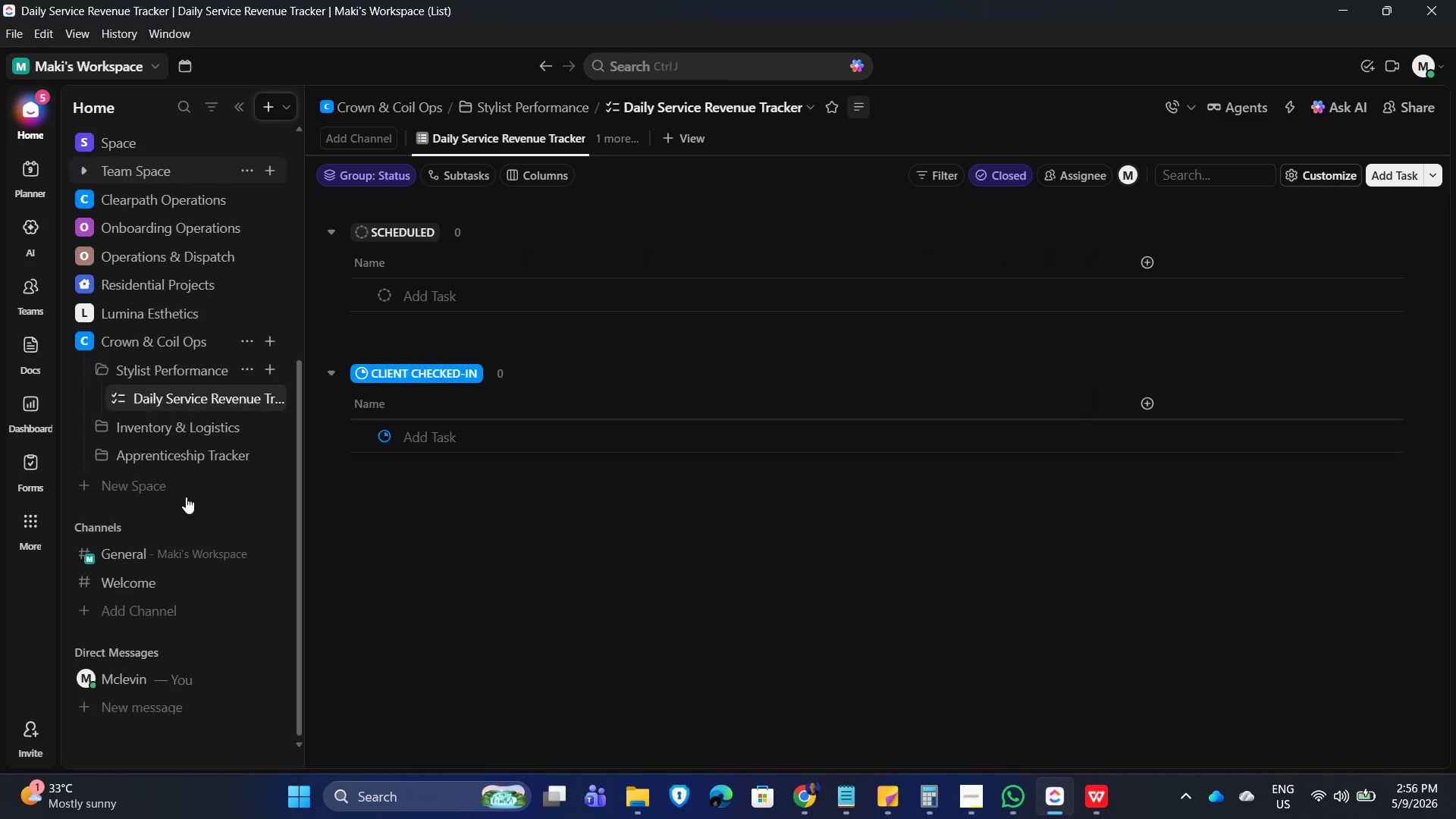 
scroll: coordinate [182, 482], scroll_direction: down, amount: 1.0
 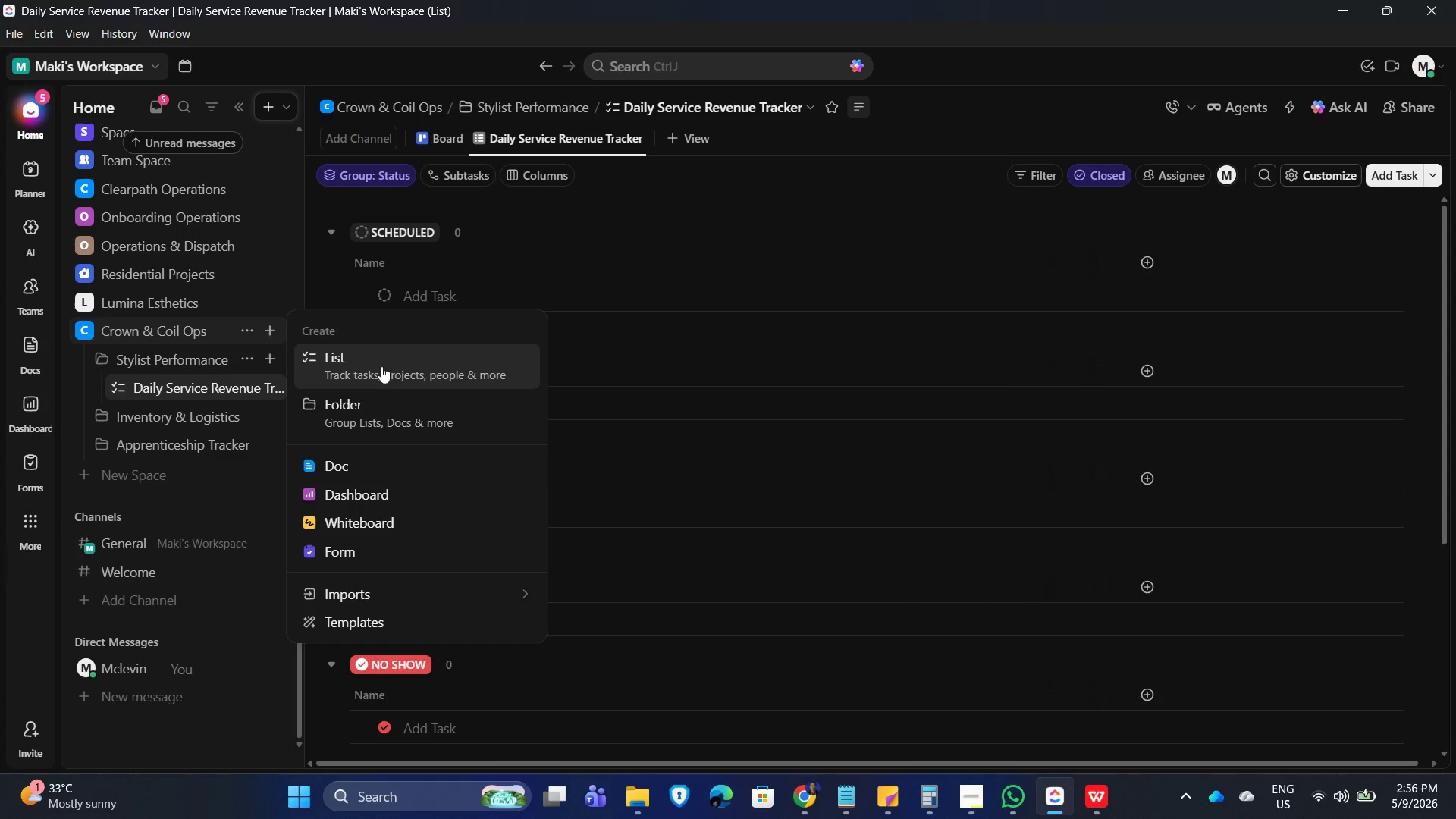 
wait(9.92)
 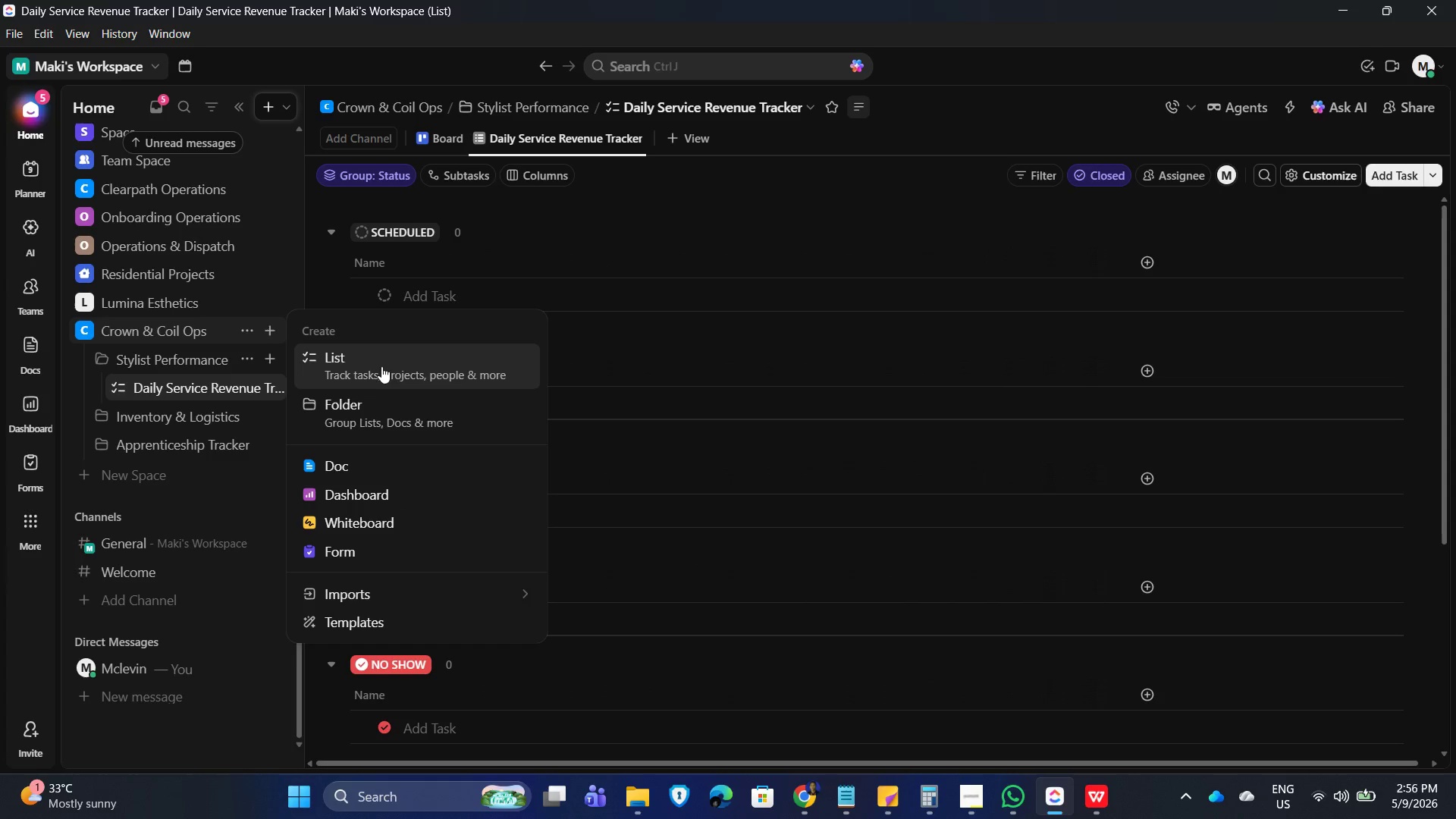 
left_click([267, 331])
 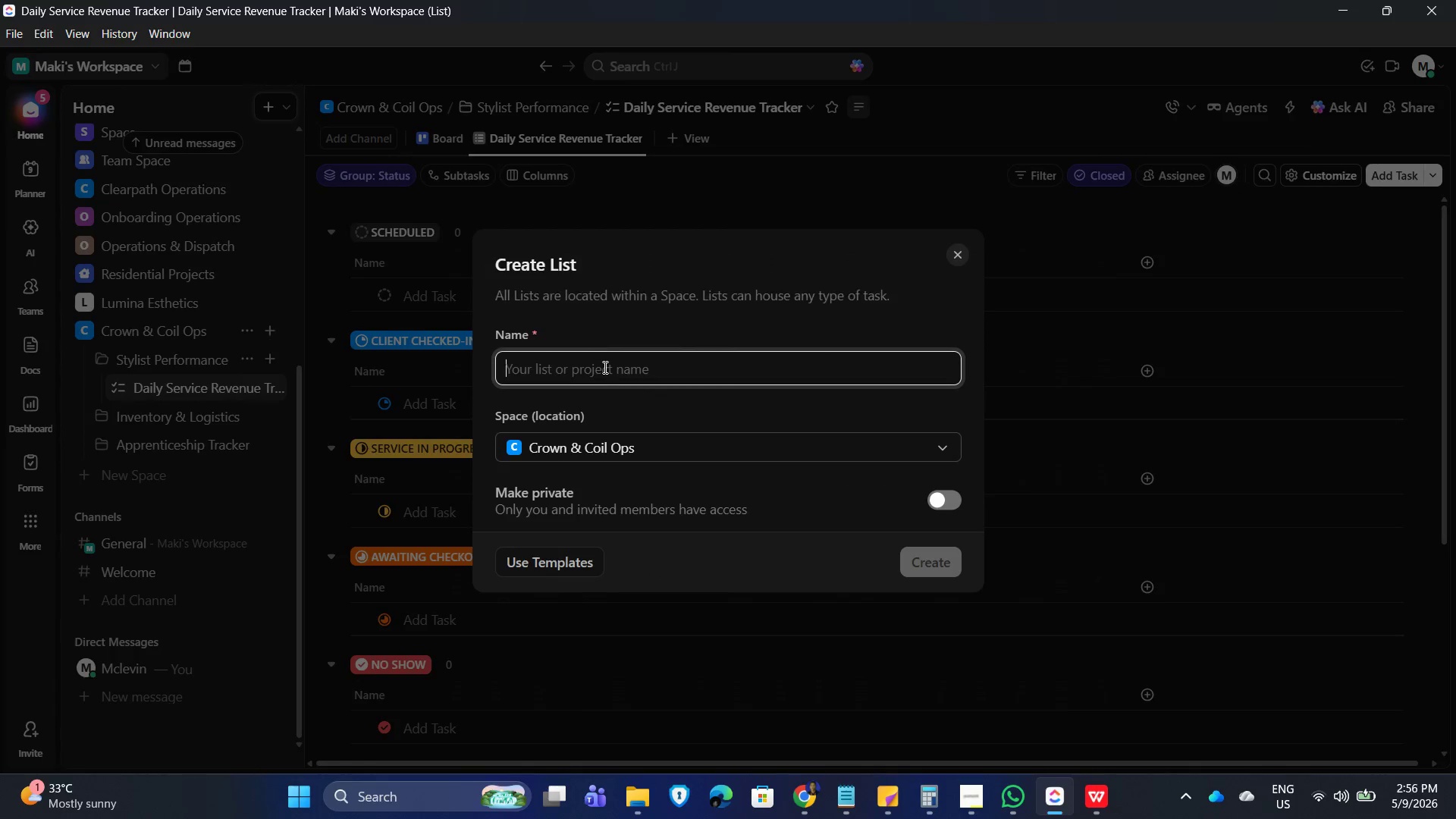 
type(masterlist)
 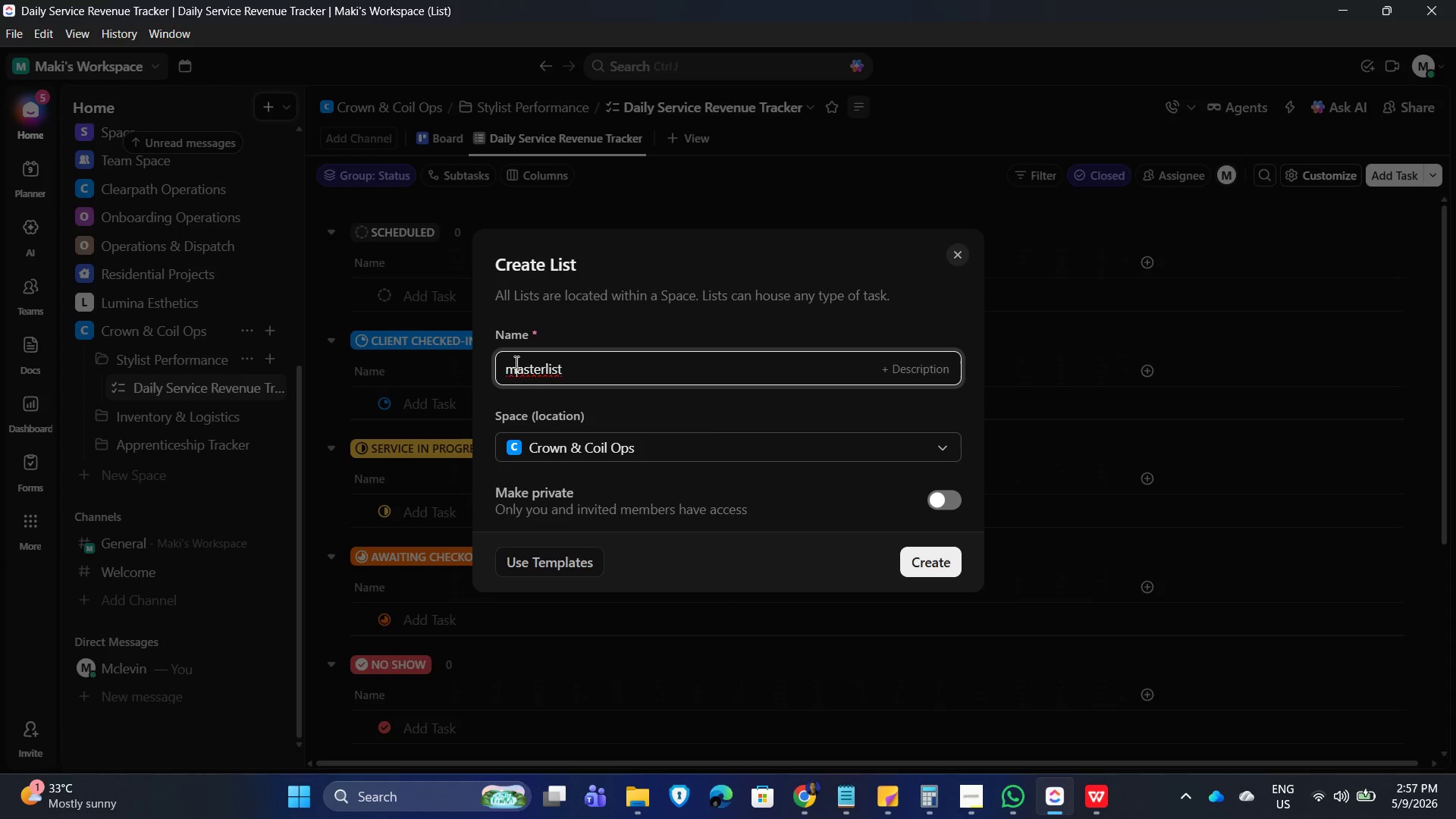 
key(Backspace)
 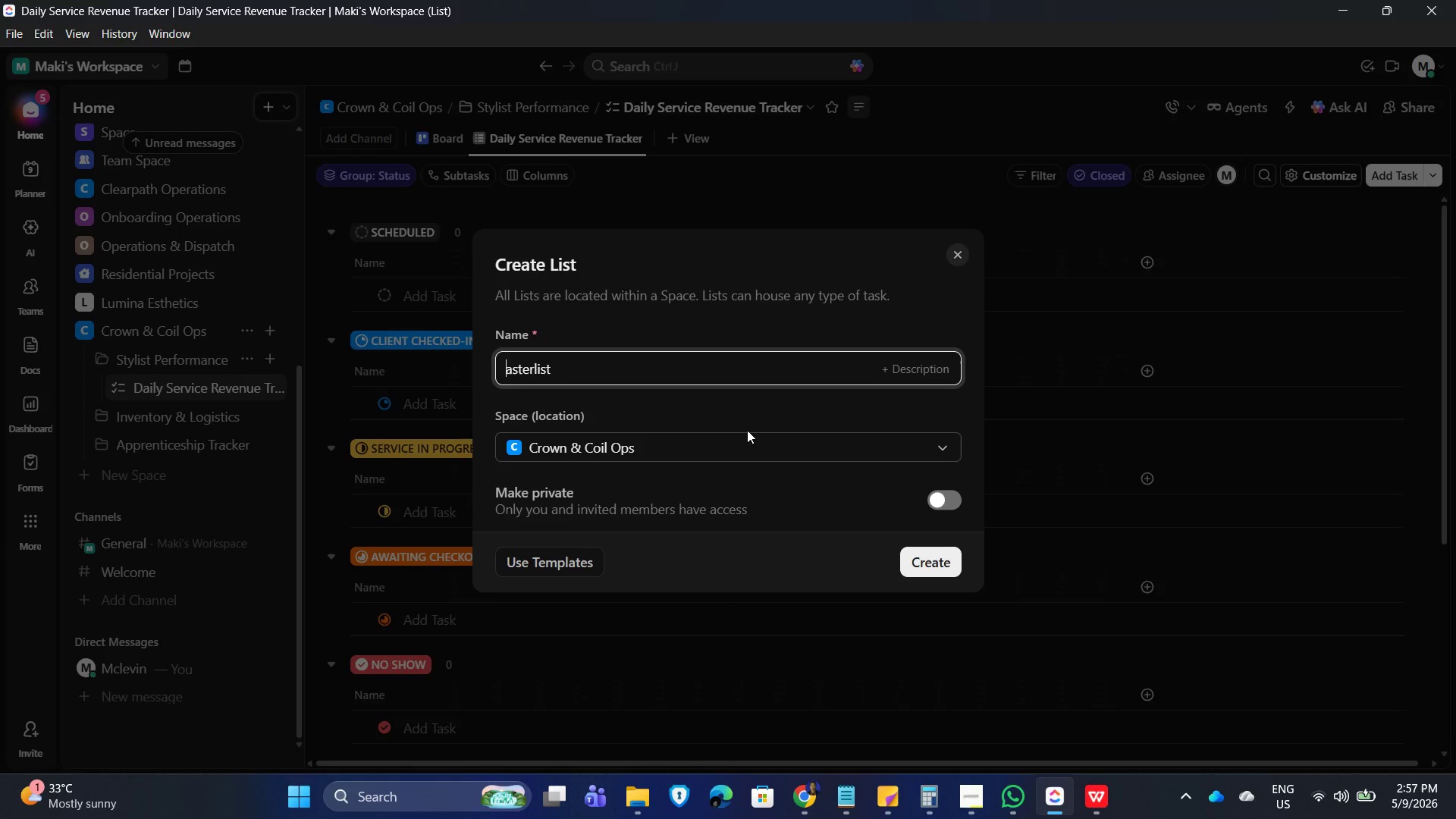 
key(Shift+M)
 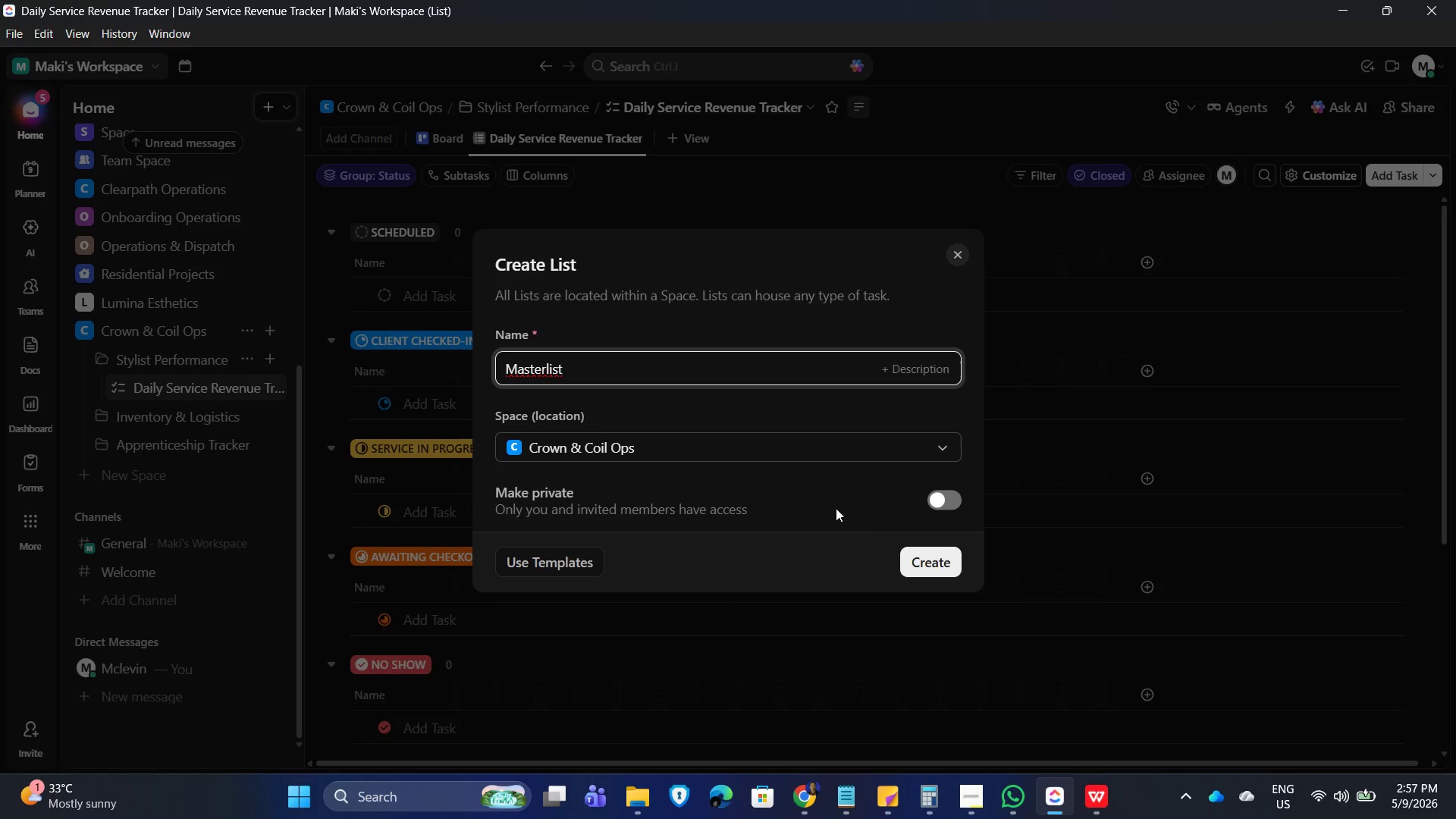 
left_click([930, 560])
 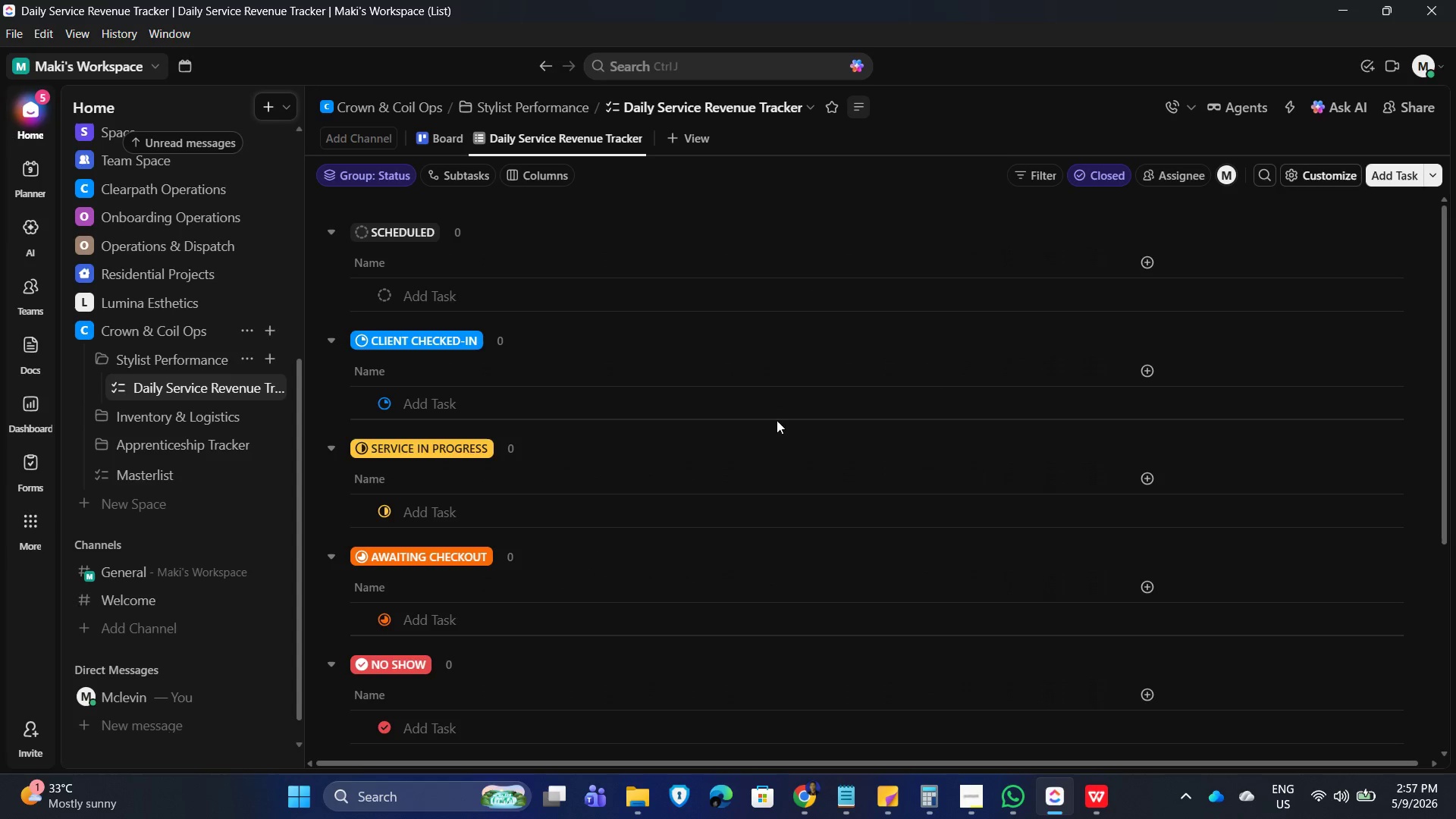 
mouse_move([764, 437])
 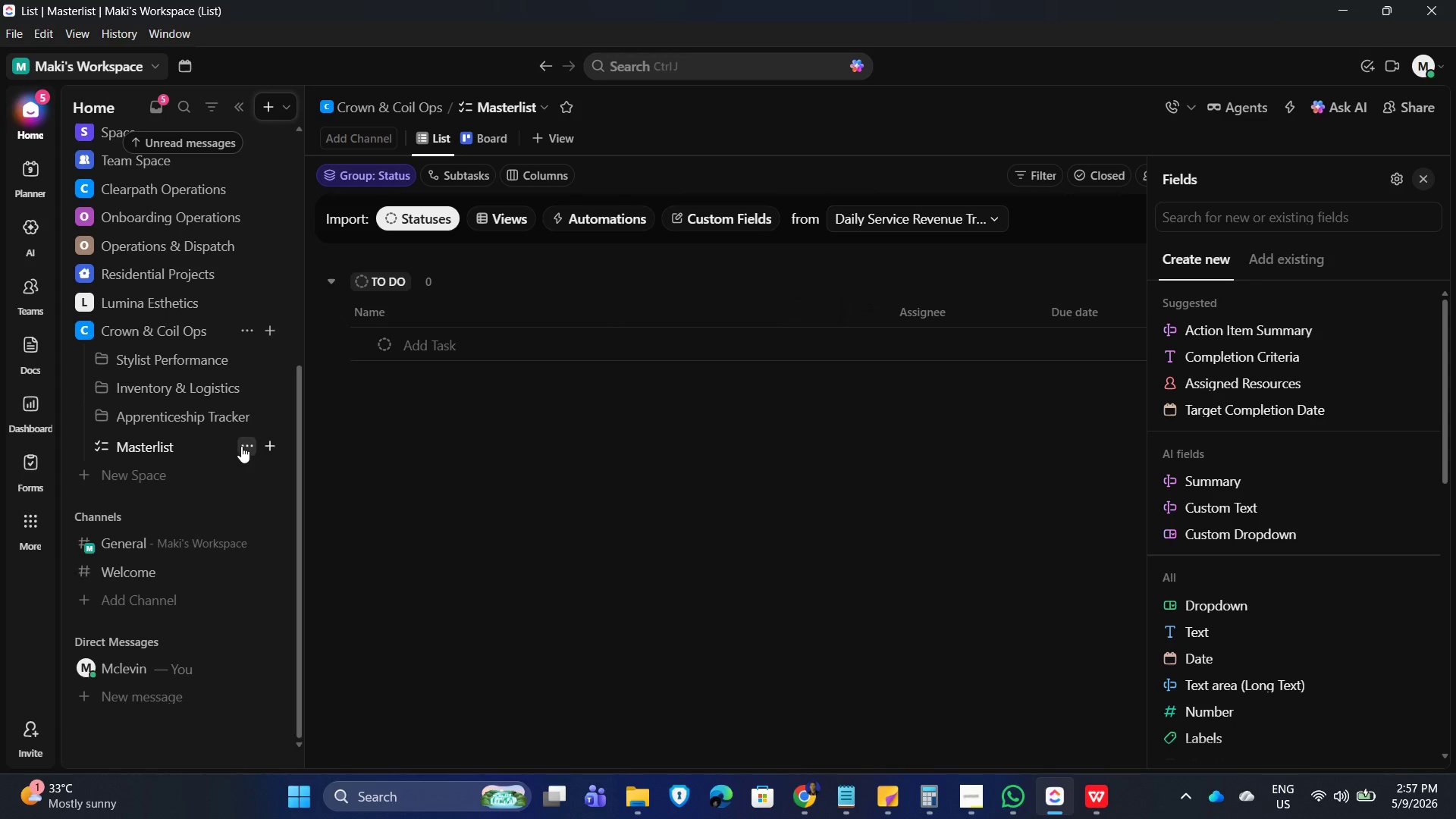 
wait(24.95)
 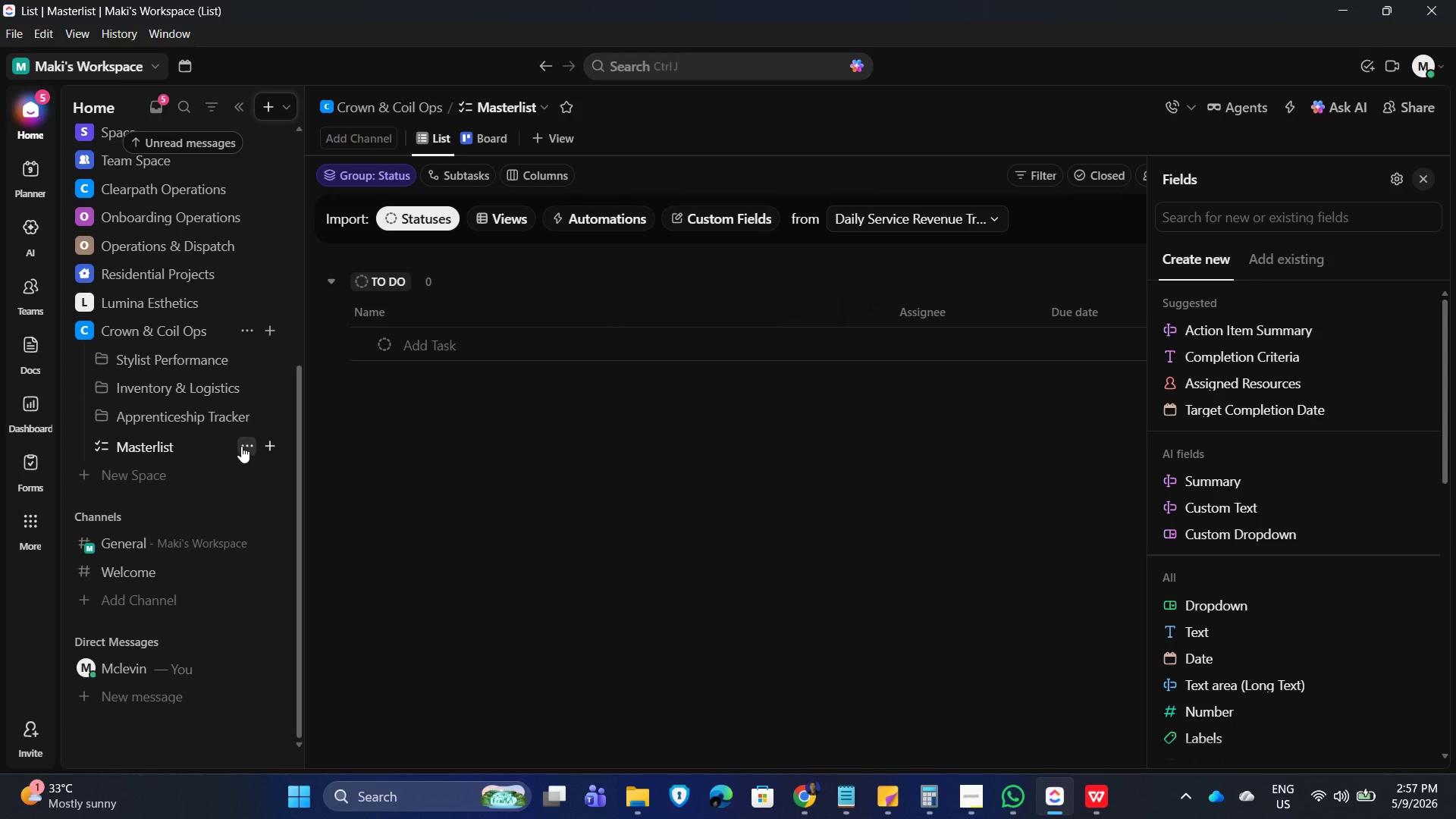 
mouse_move([987, 795])
 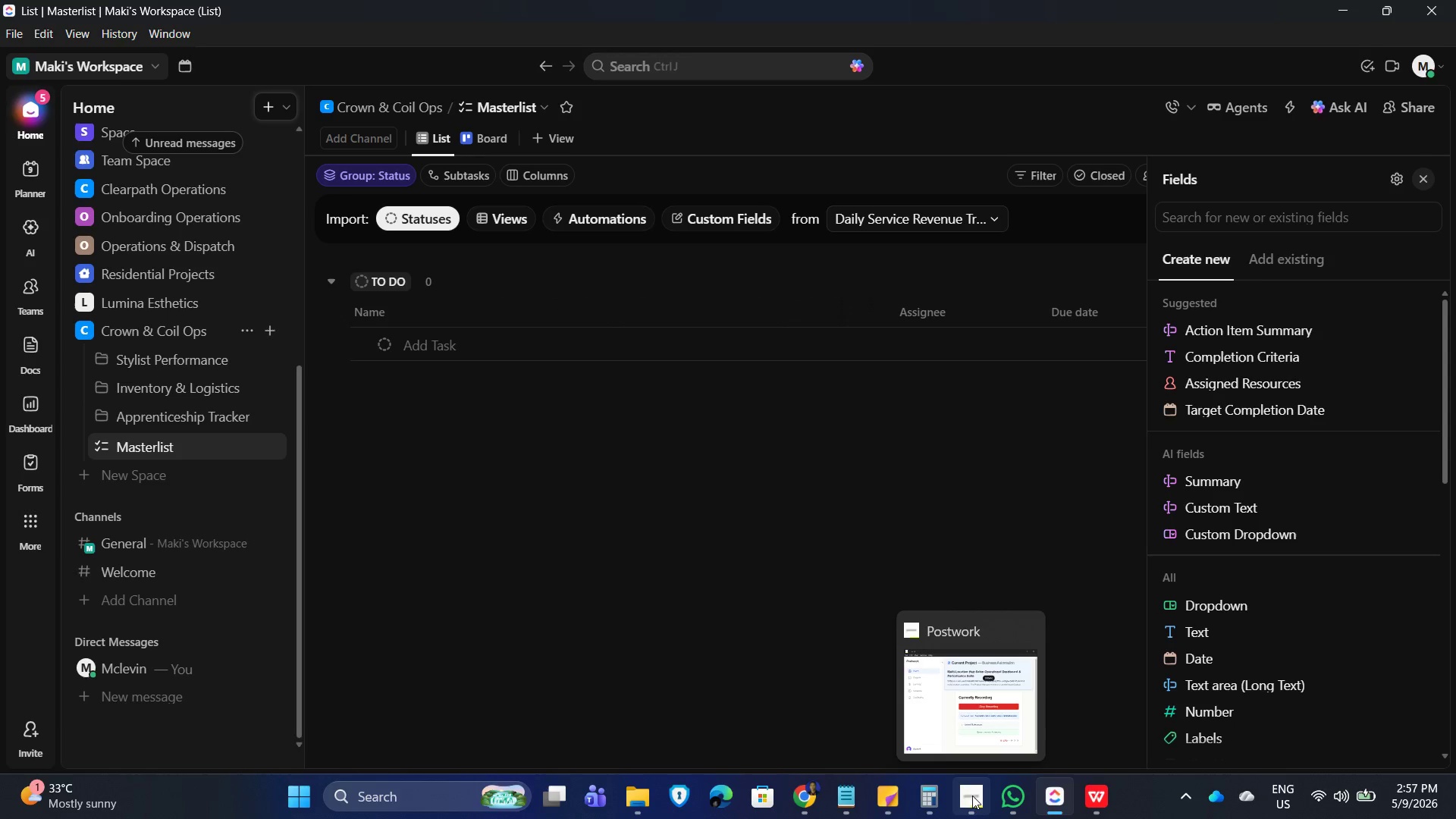 
left_click([972, 795])